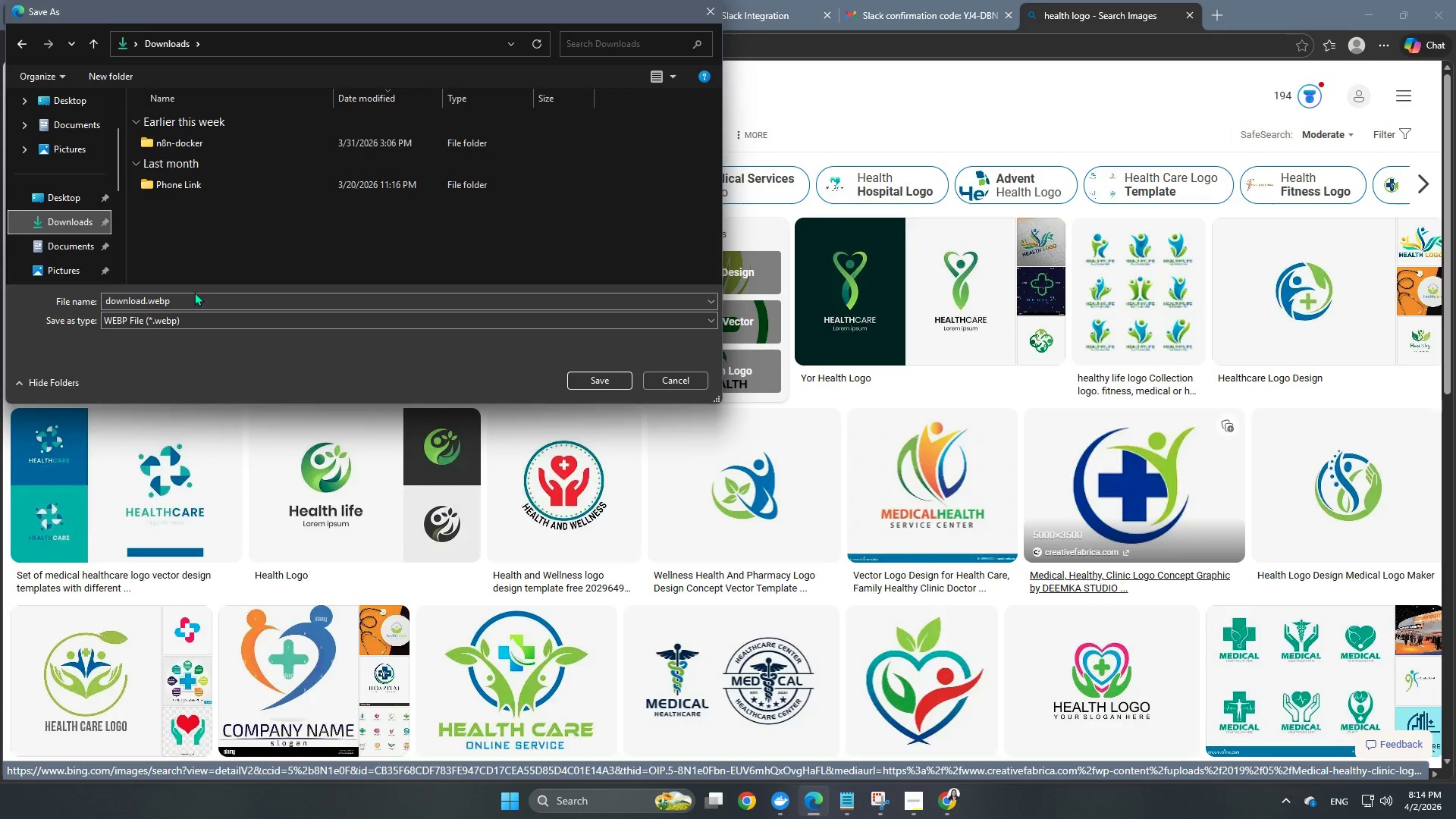 
left_click_drag(start_coordinate=[194, 293], to_coordinate=[190, 295])
 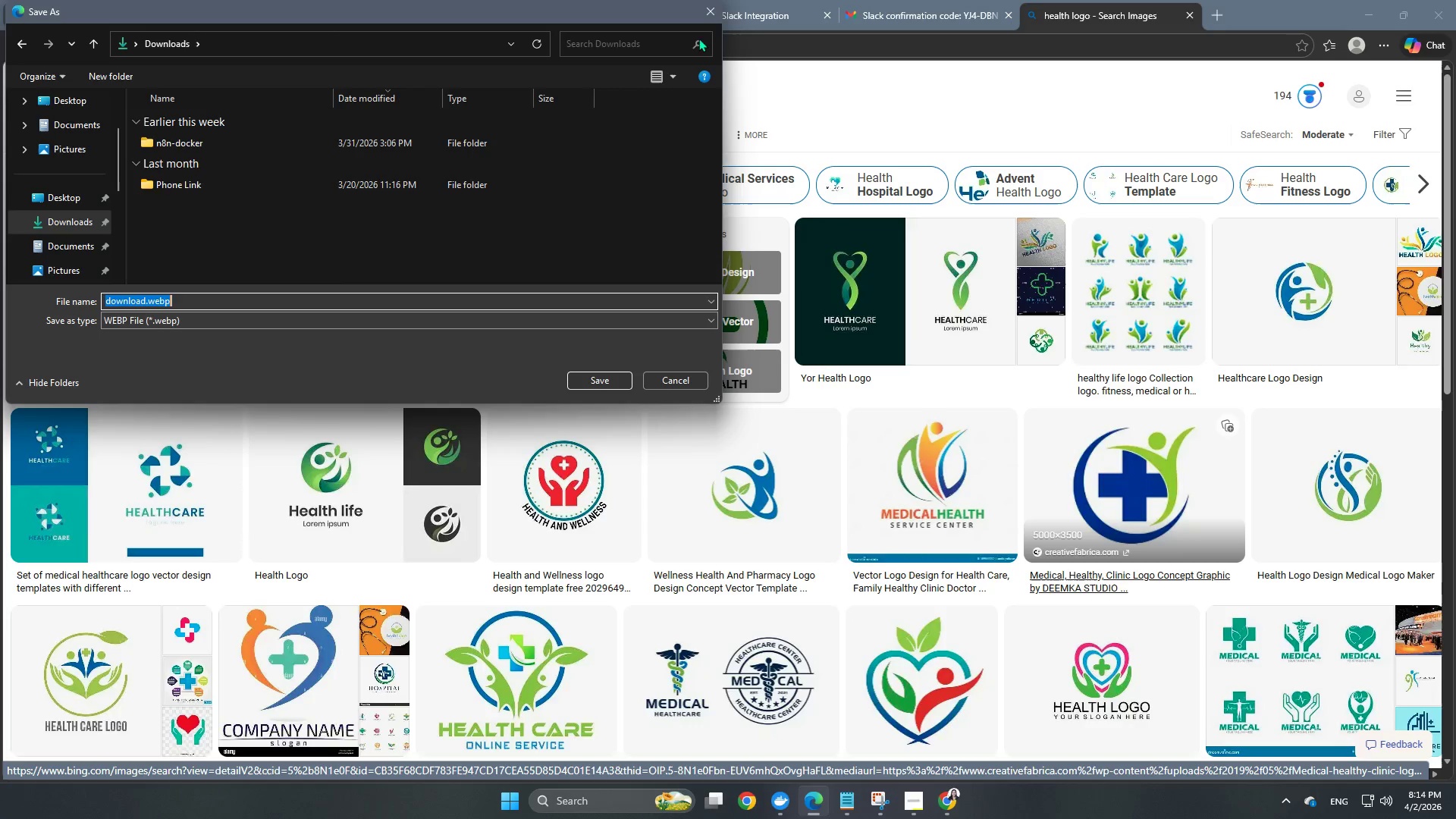 
left_click([701, 16])
 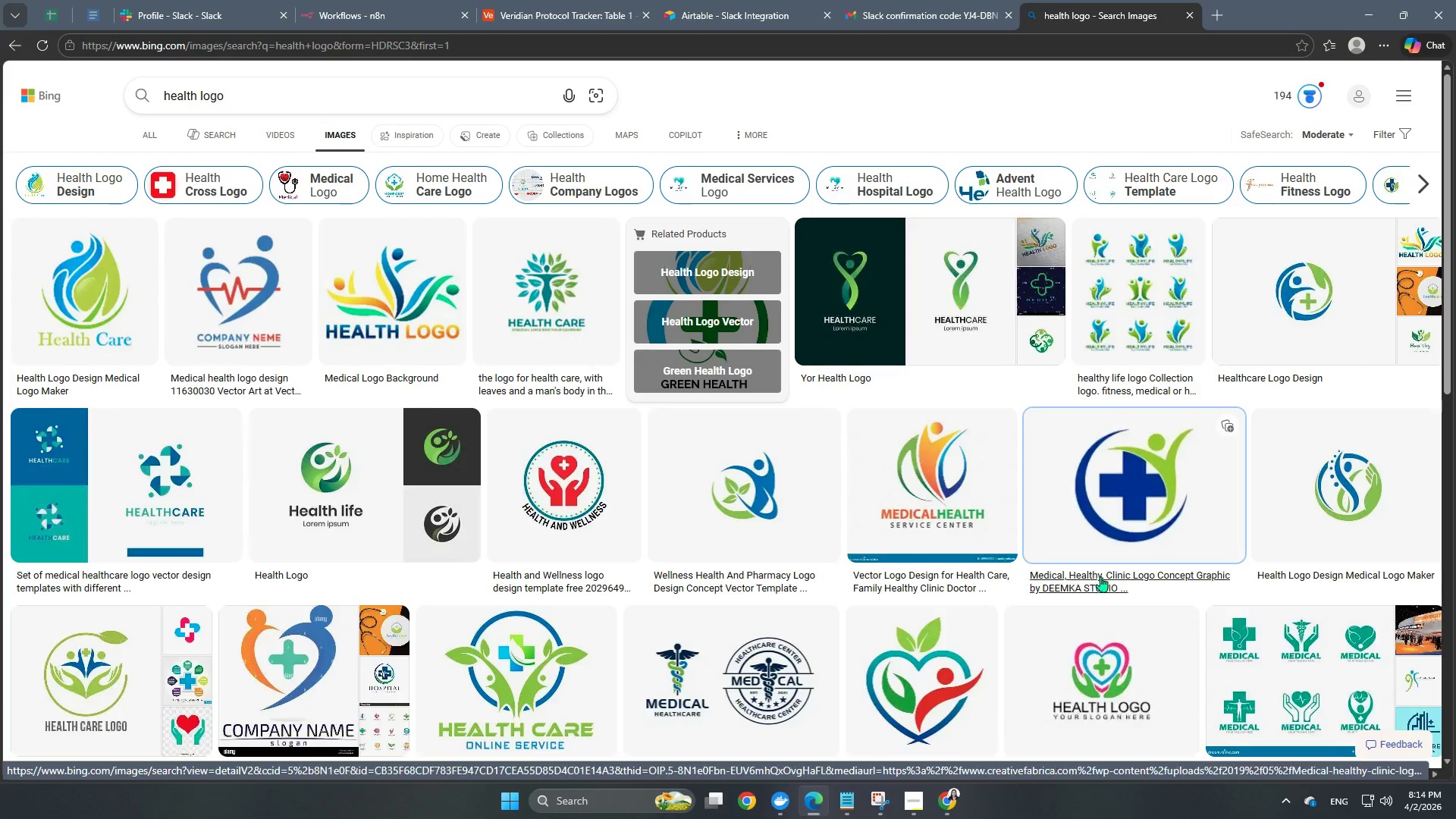 
left_click([1100, 520])
 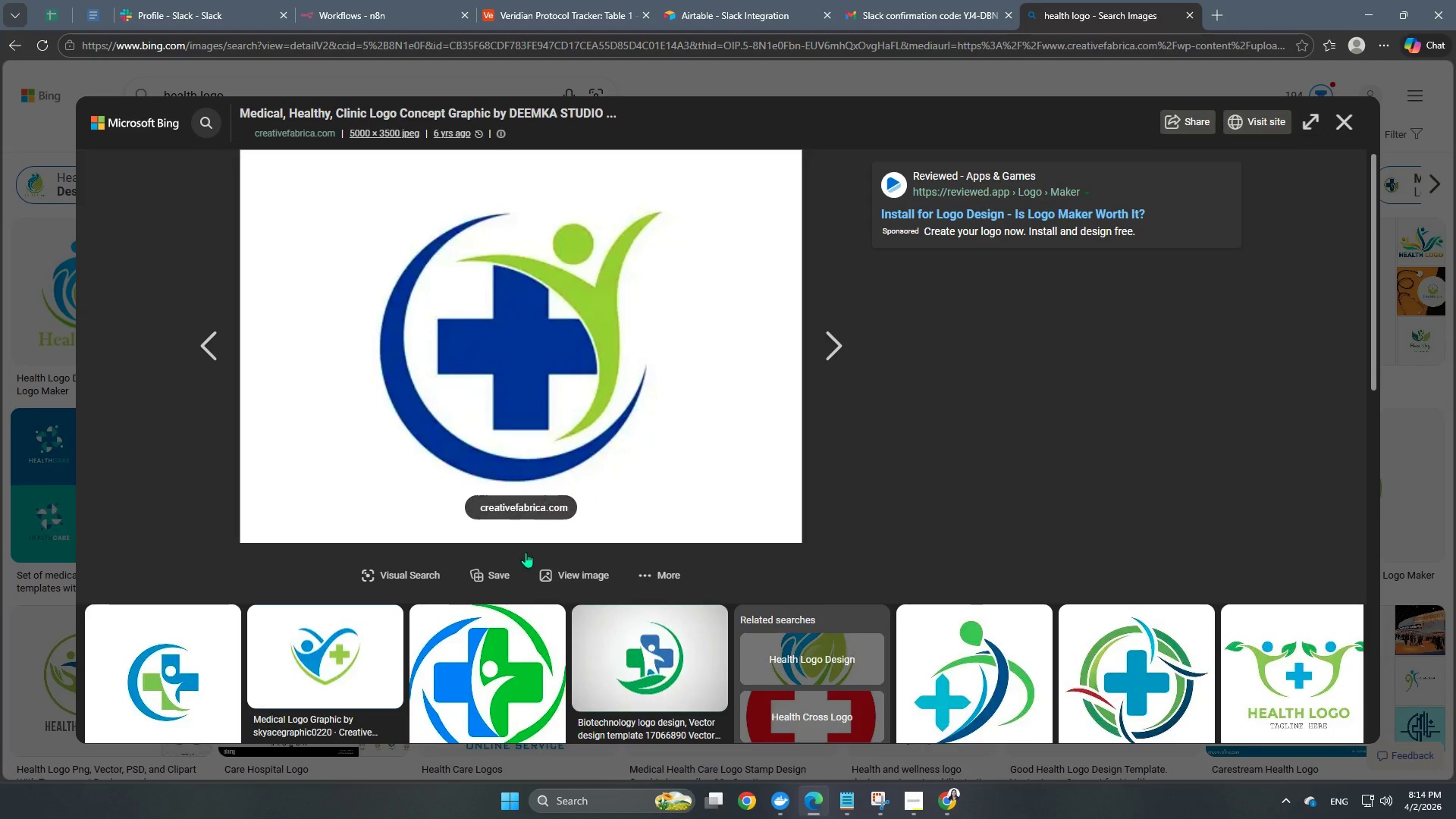 
left_click([497, 582])
 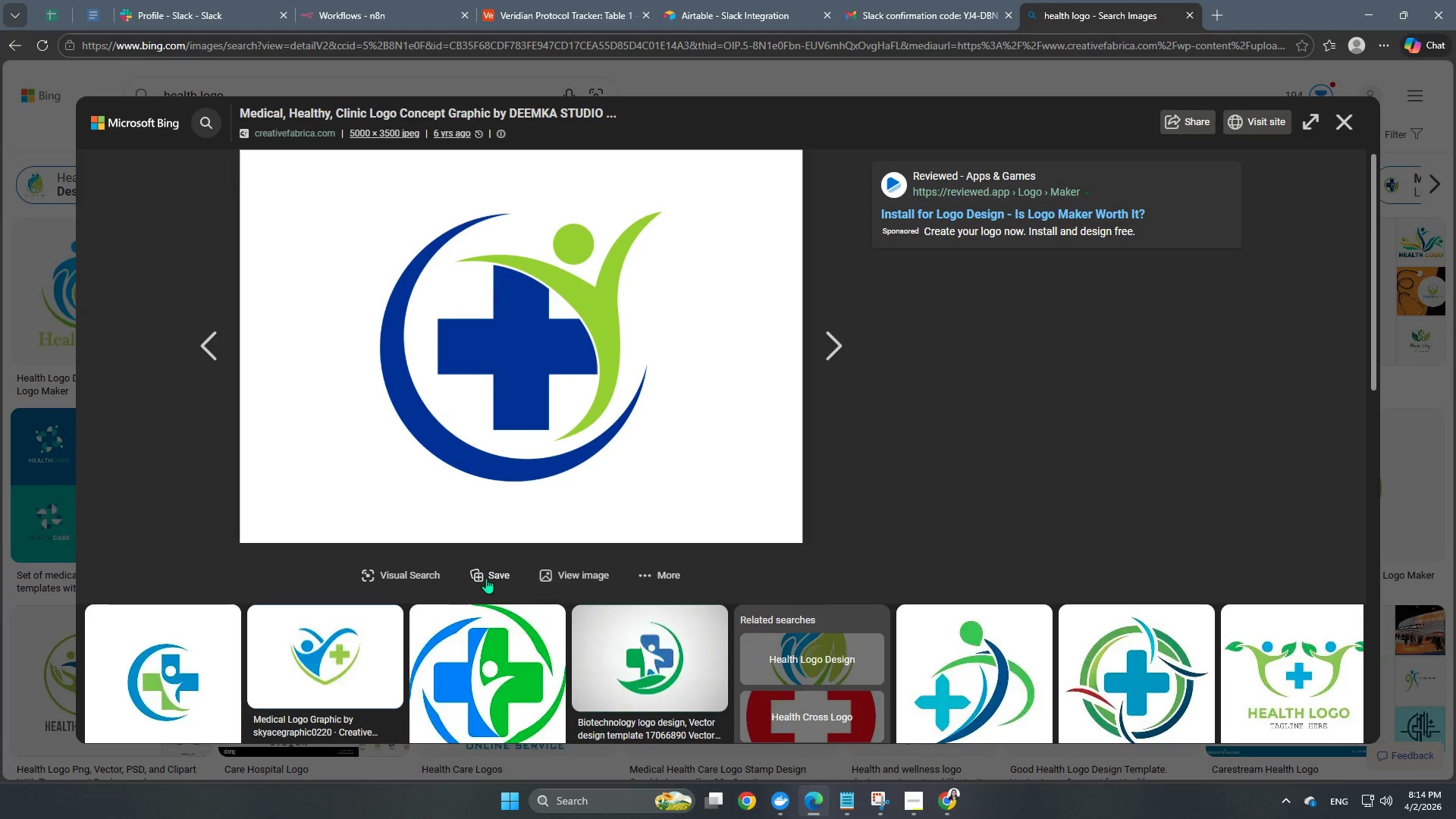 
left_click([480, 576])
 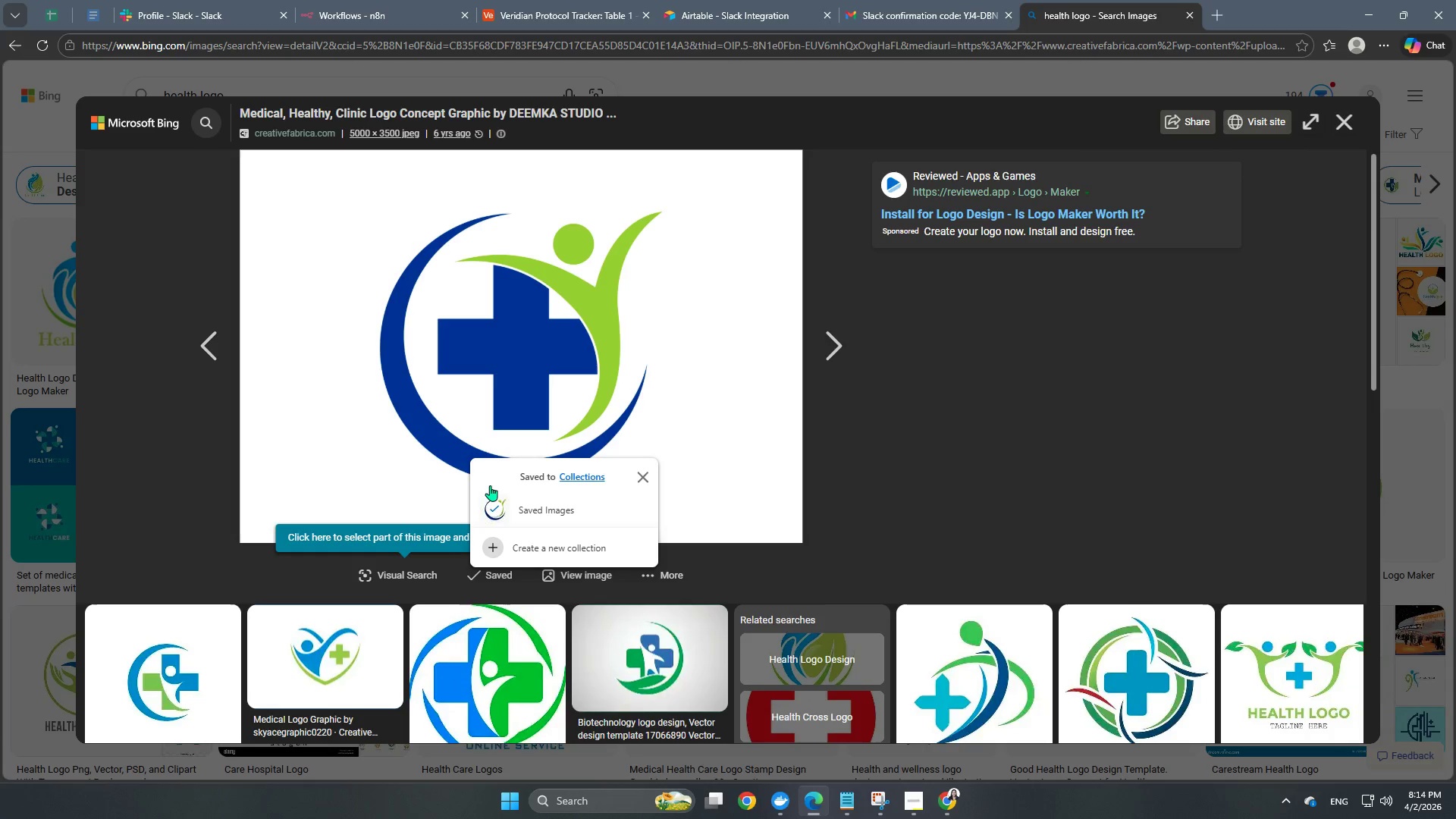 
left_click([516, 338])
 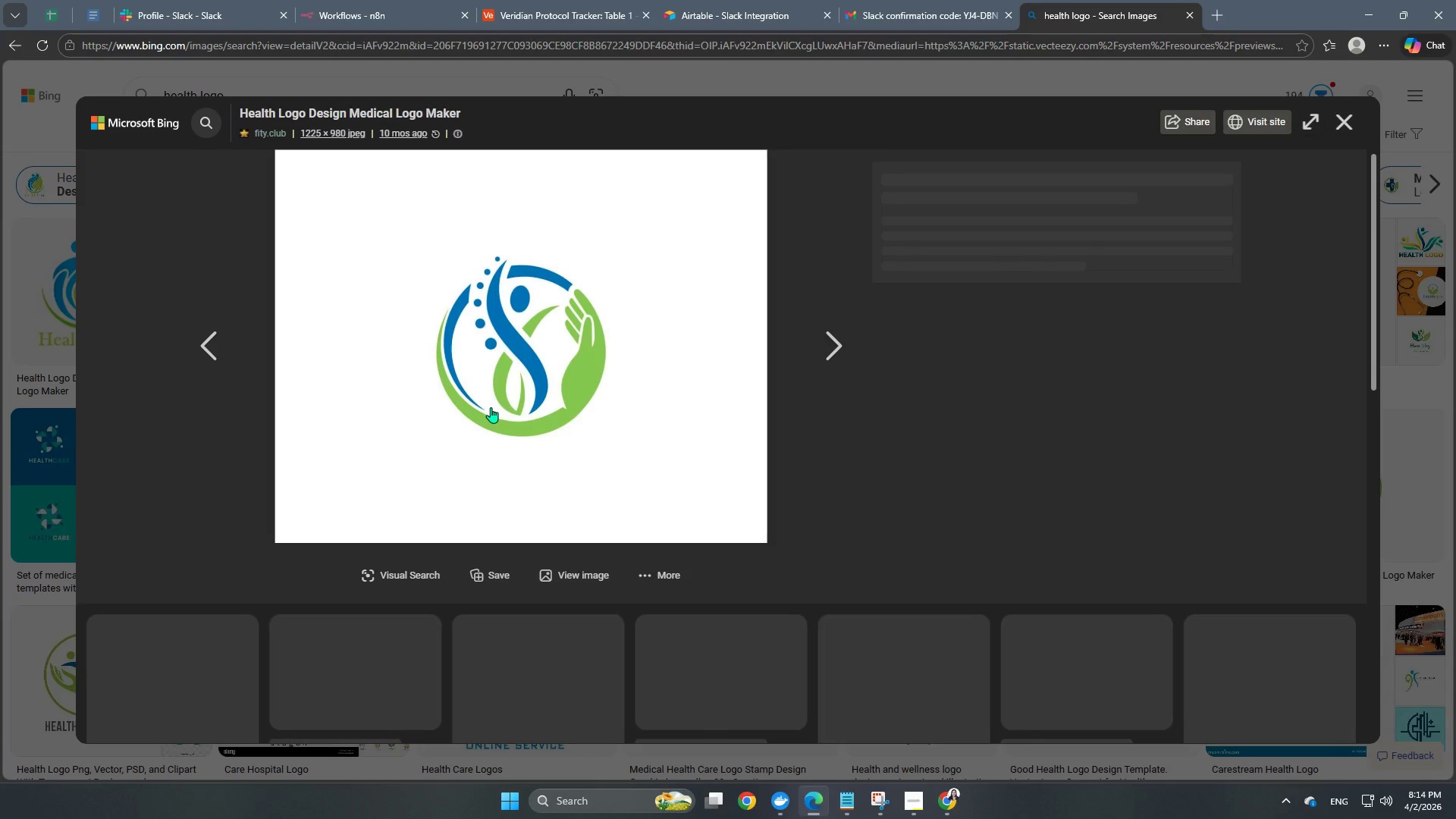 
right_click([491, 407])
 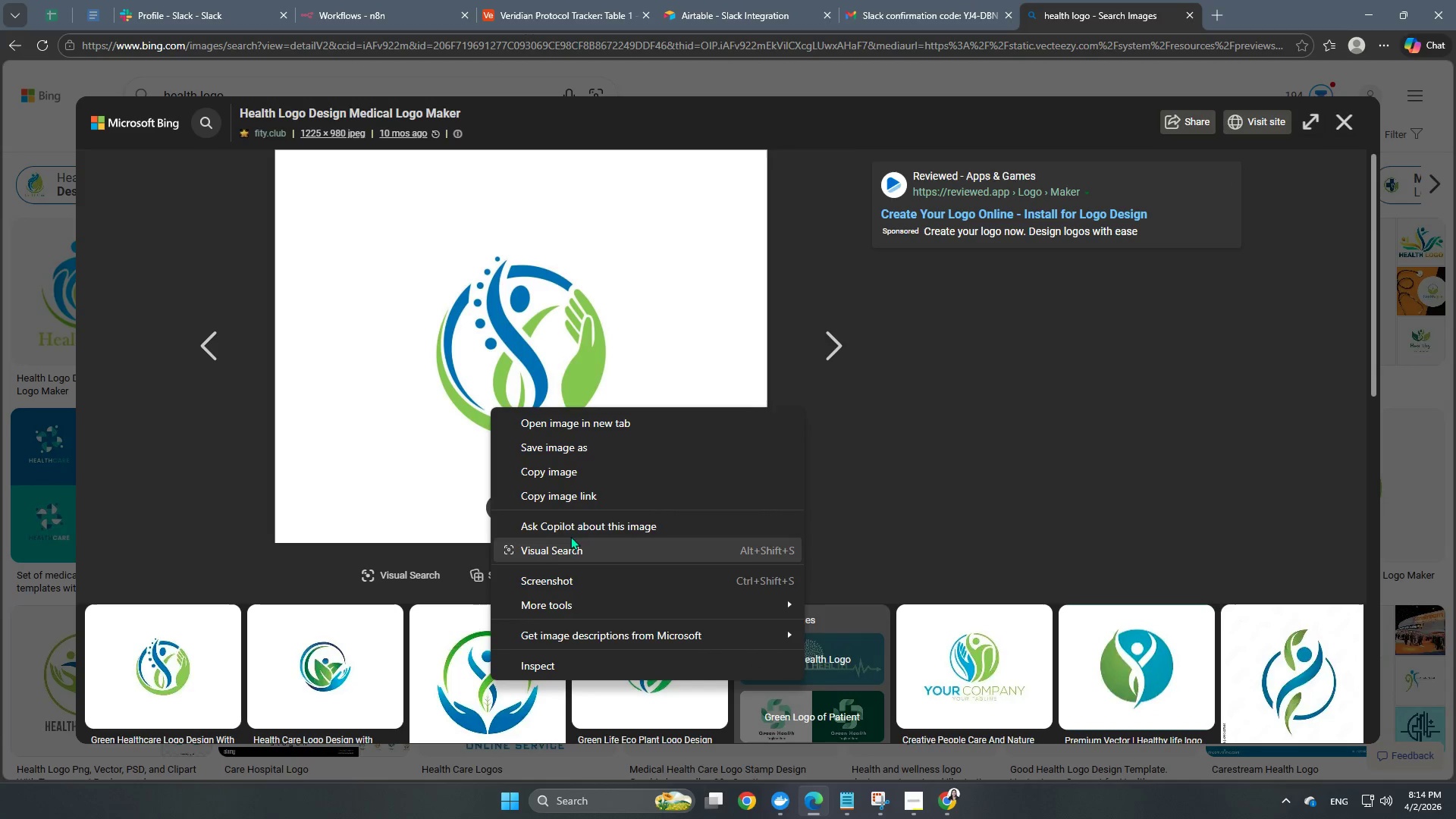 
left_click([573, 455])
 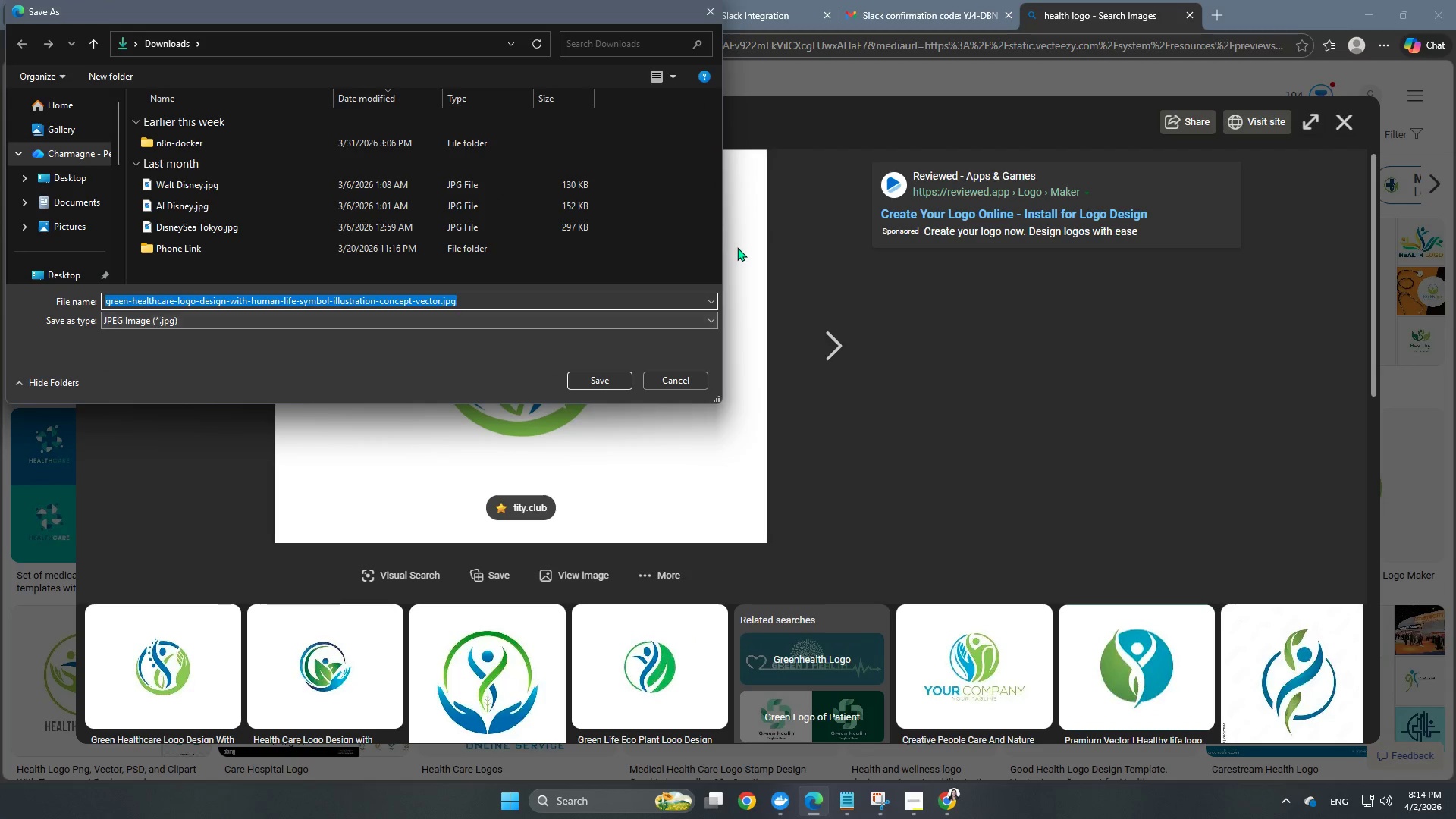 
type(Logo)
 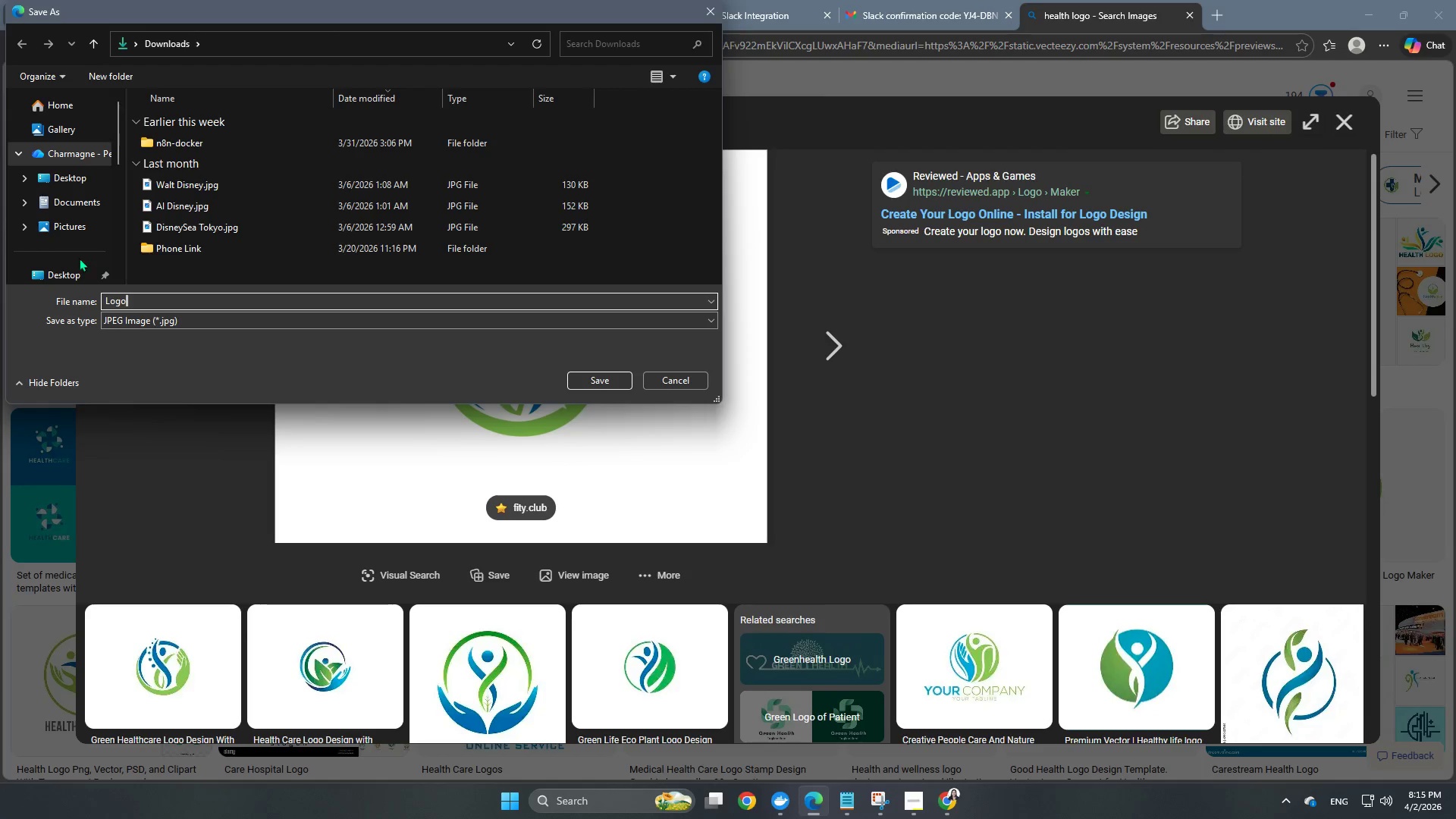 
scroll: coordinate [74, 198], scroll_direction: down, amount: 2.0
 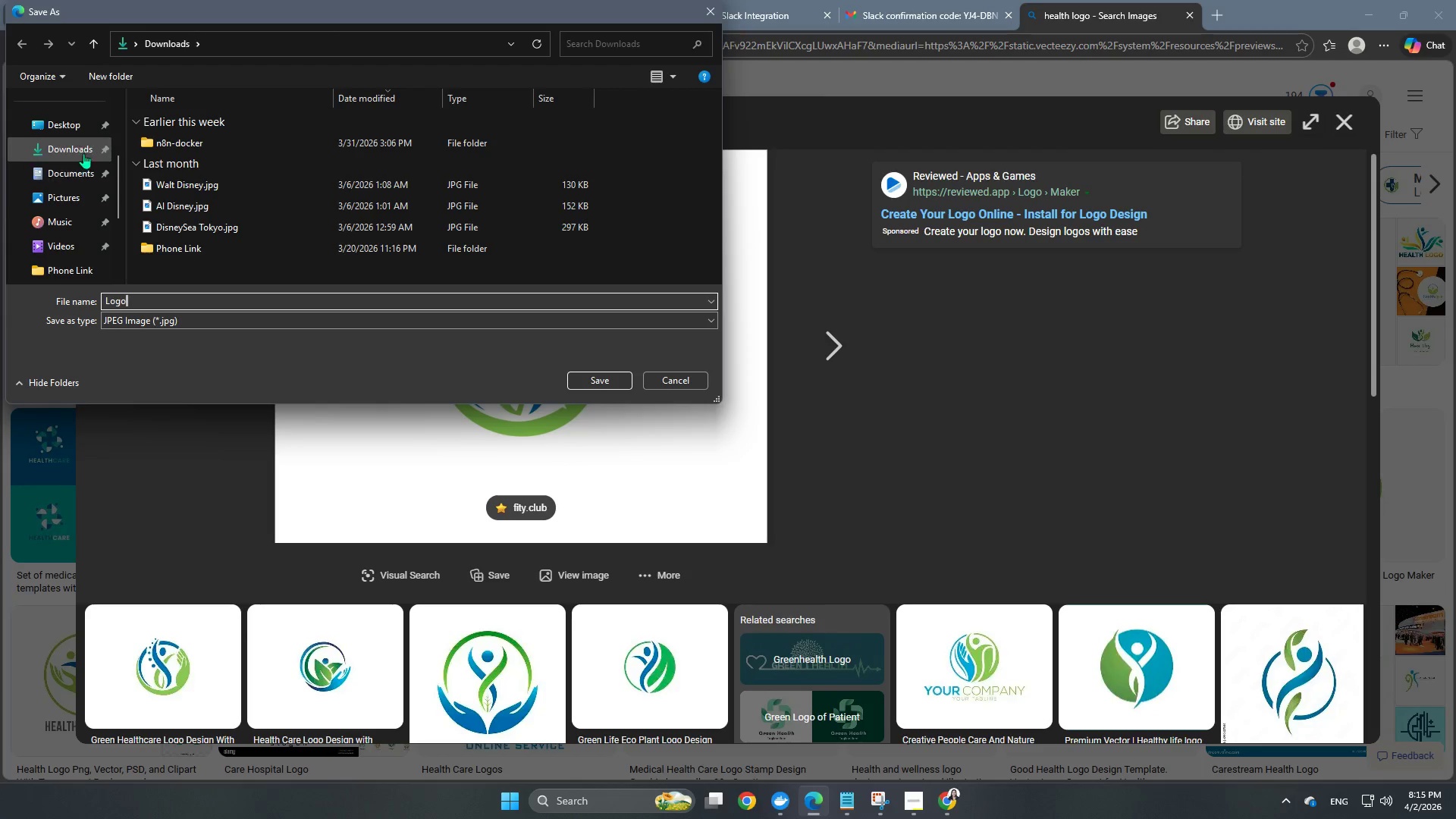 
left_click([80, 144])
 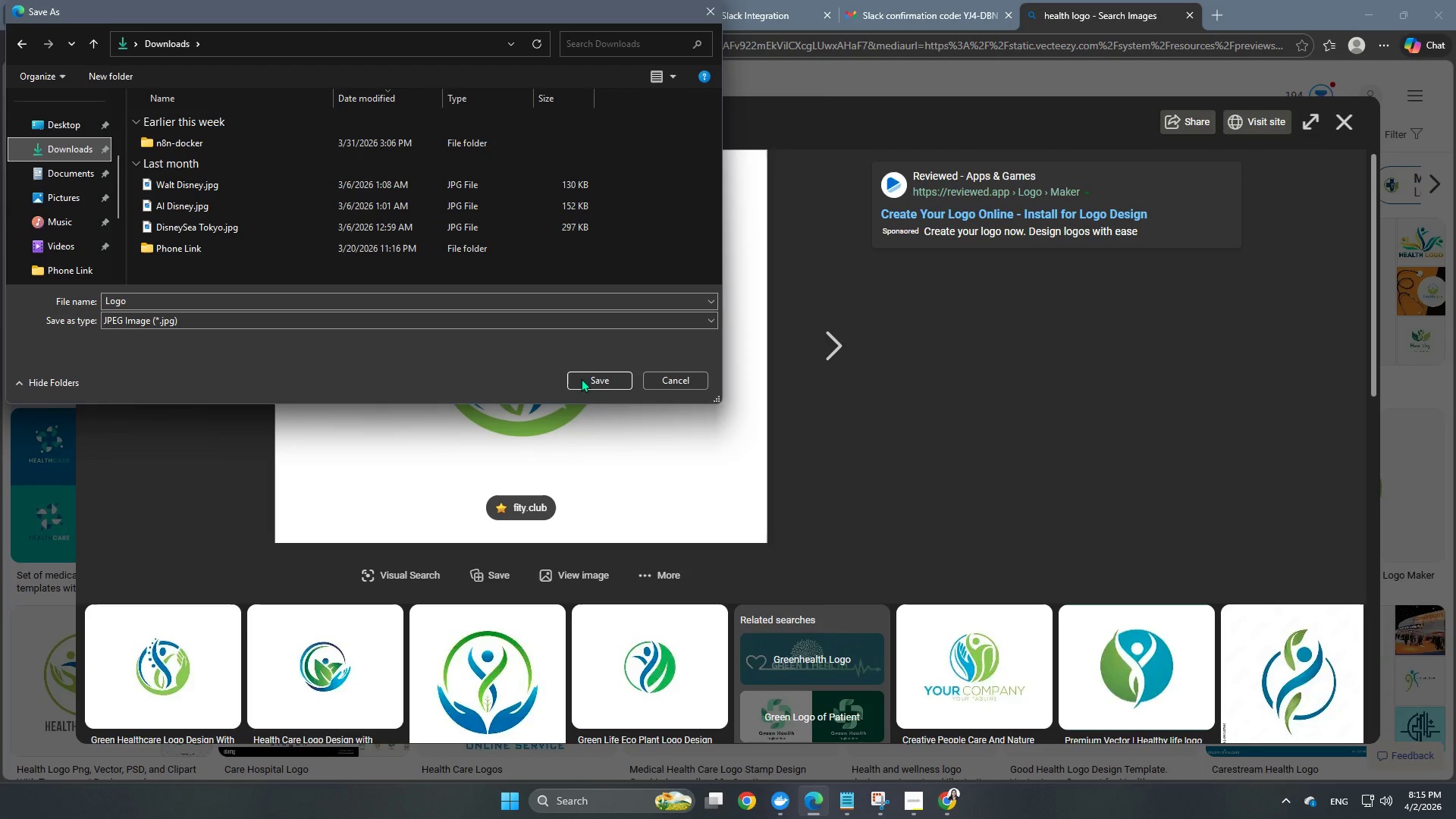 
left_click([579, 378])
 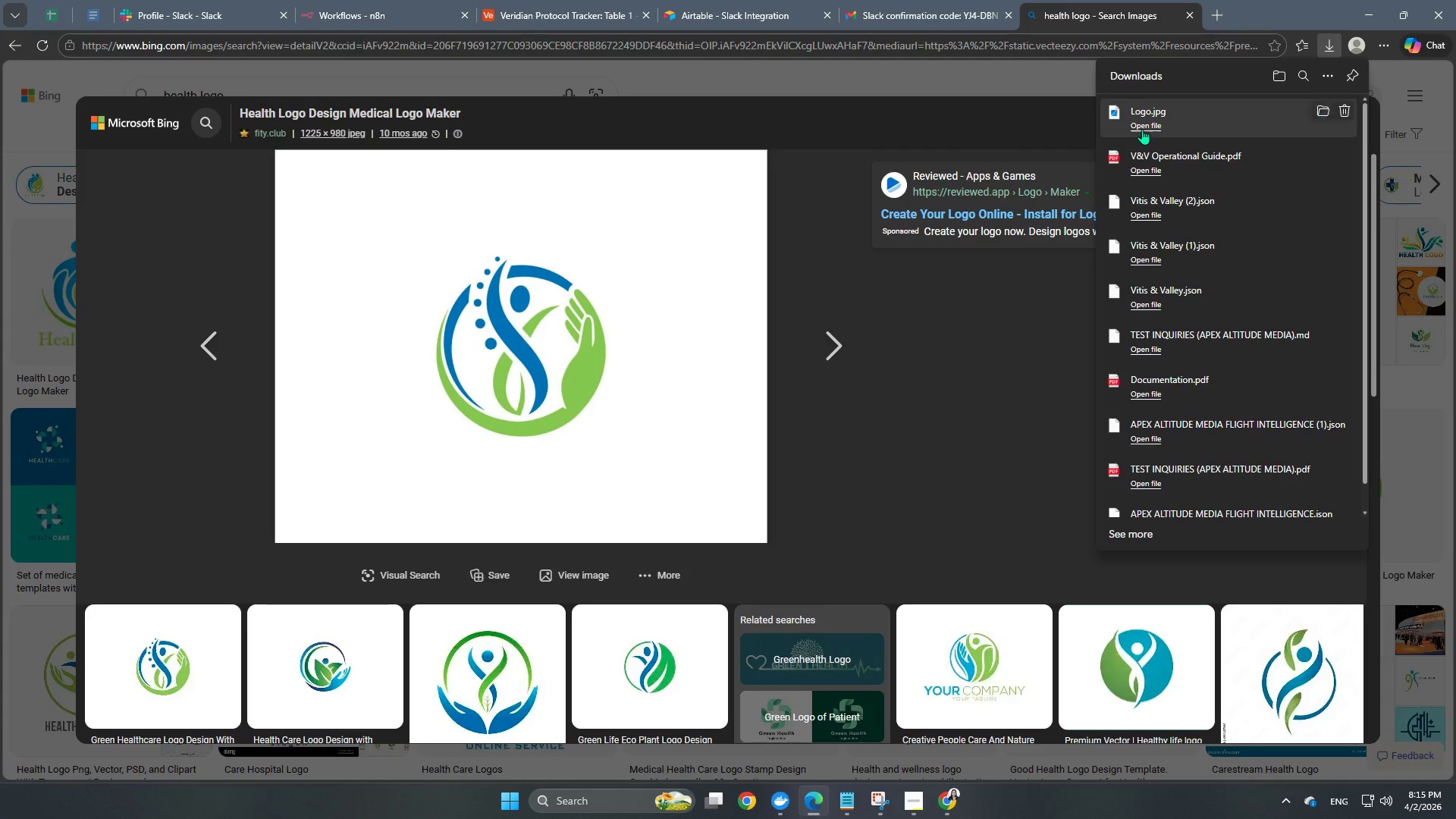 
left_click([948, 83])
 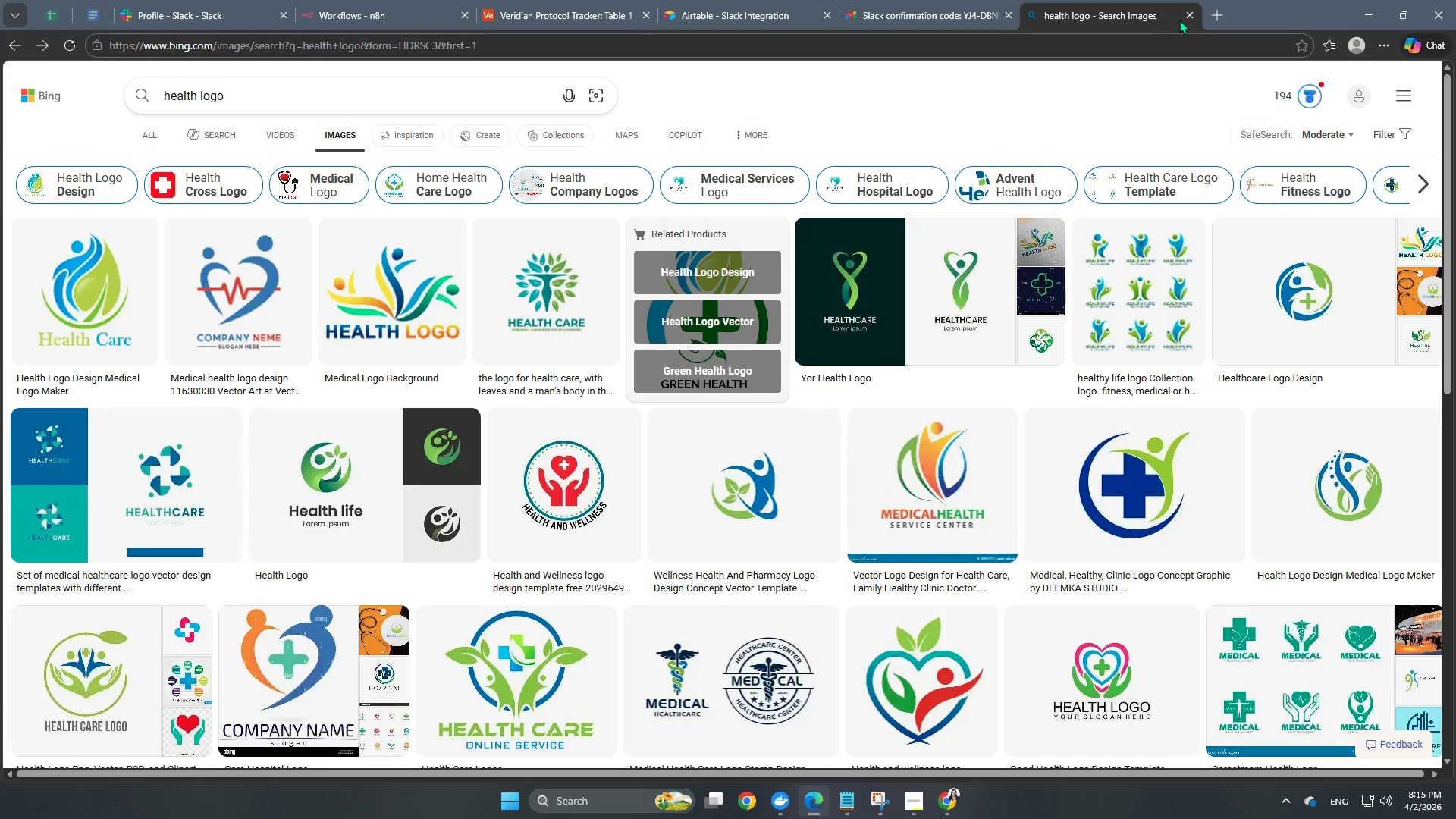 
left_click([1185, 11])
 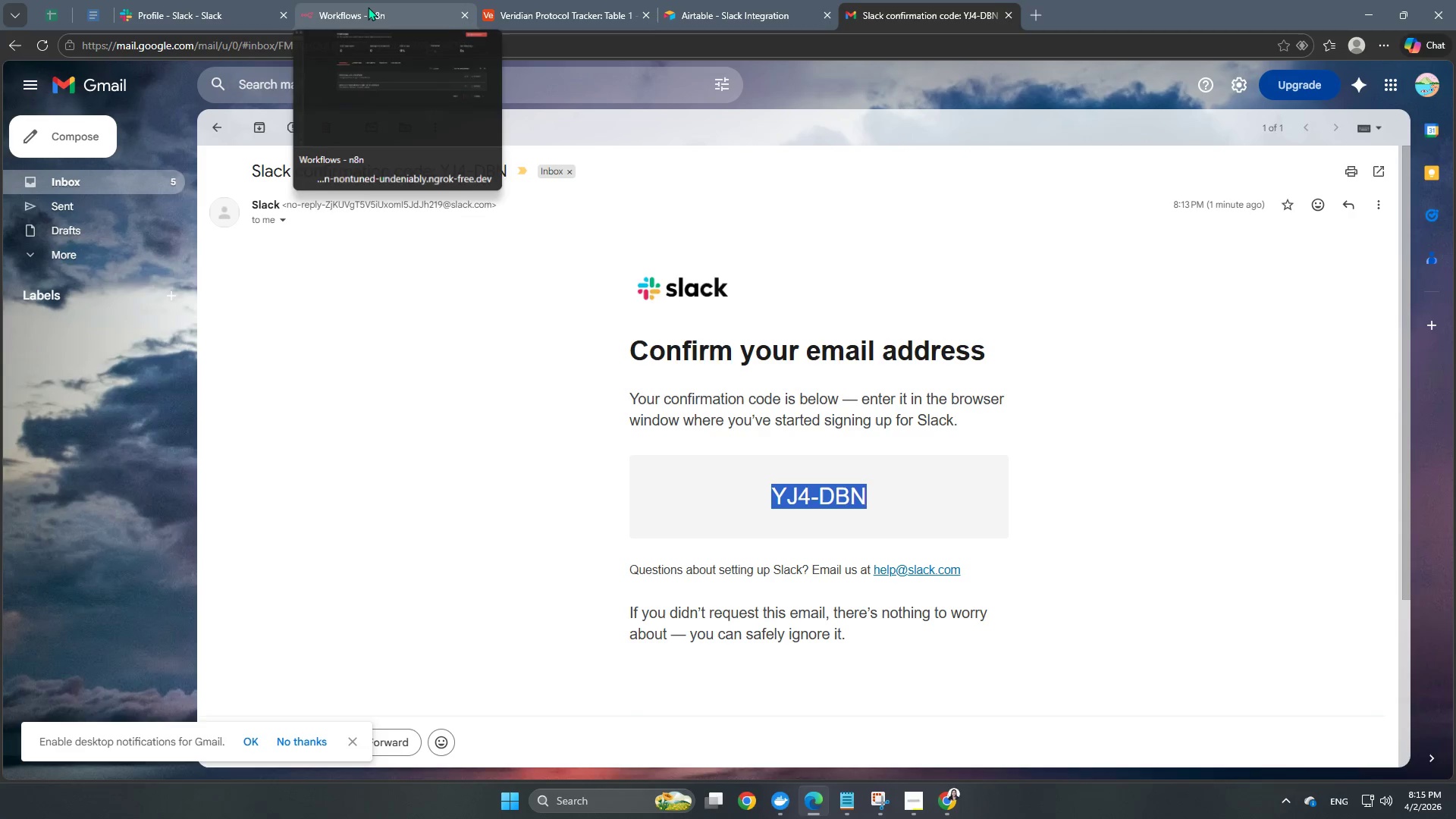 
left_click([363, 15])
 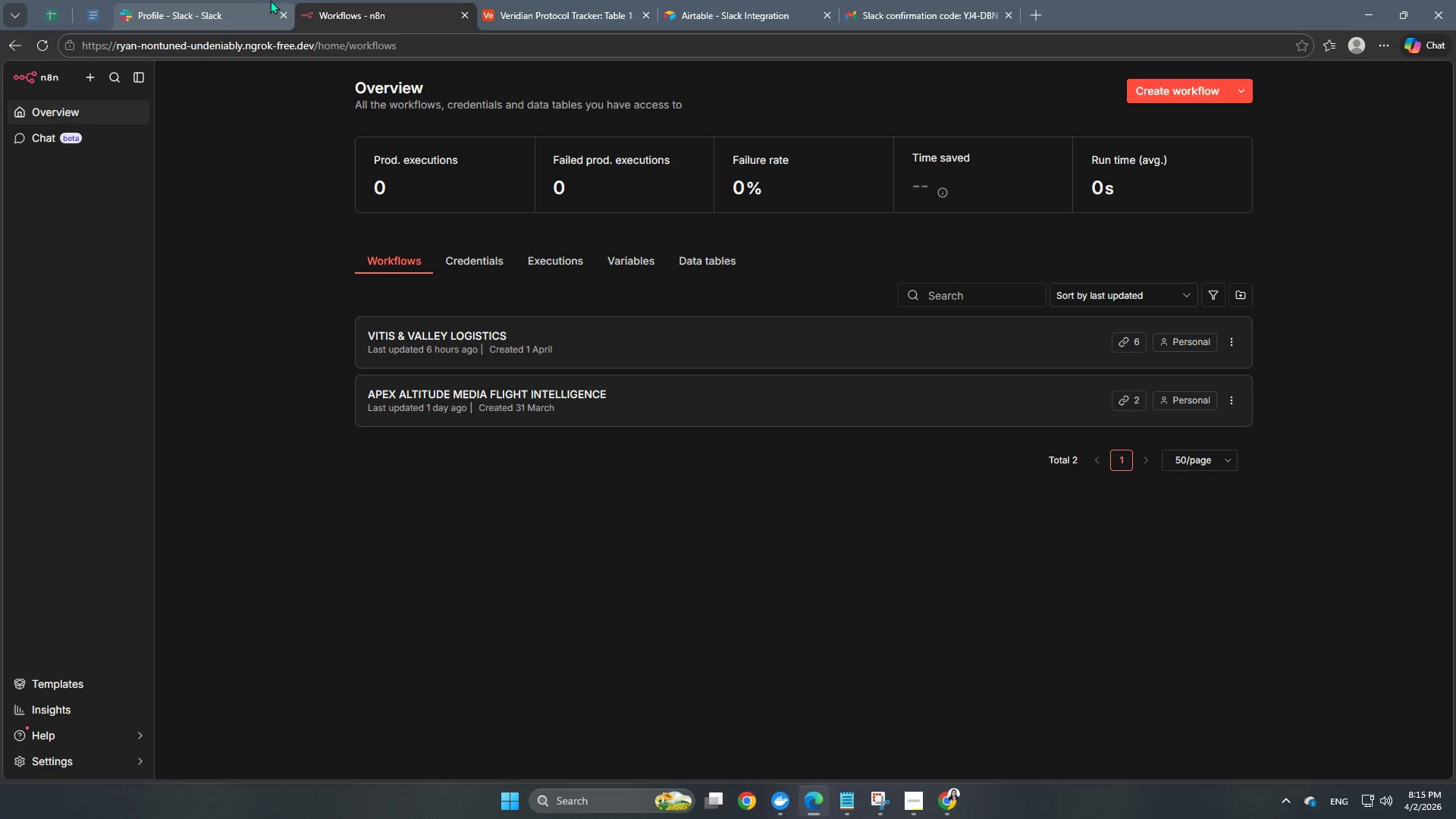 
left_click([227, 4])
 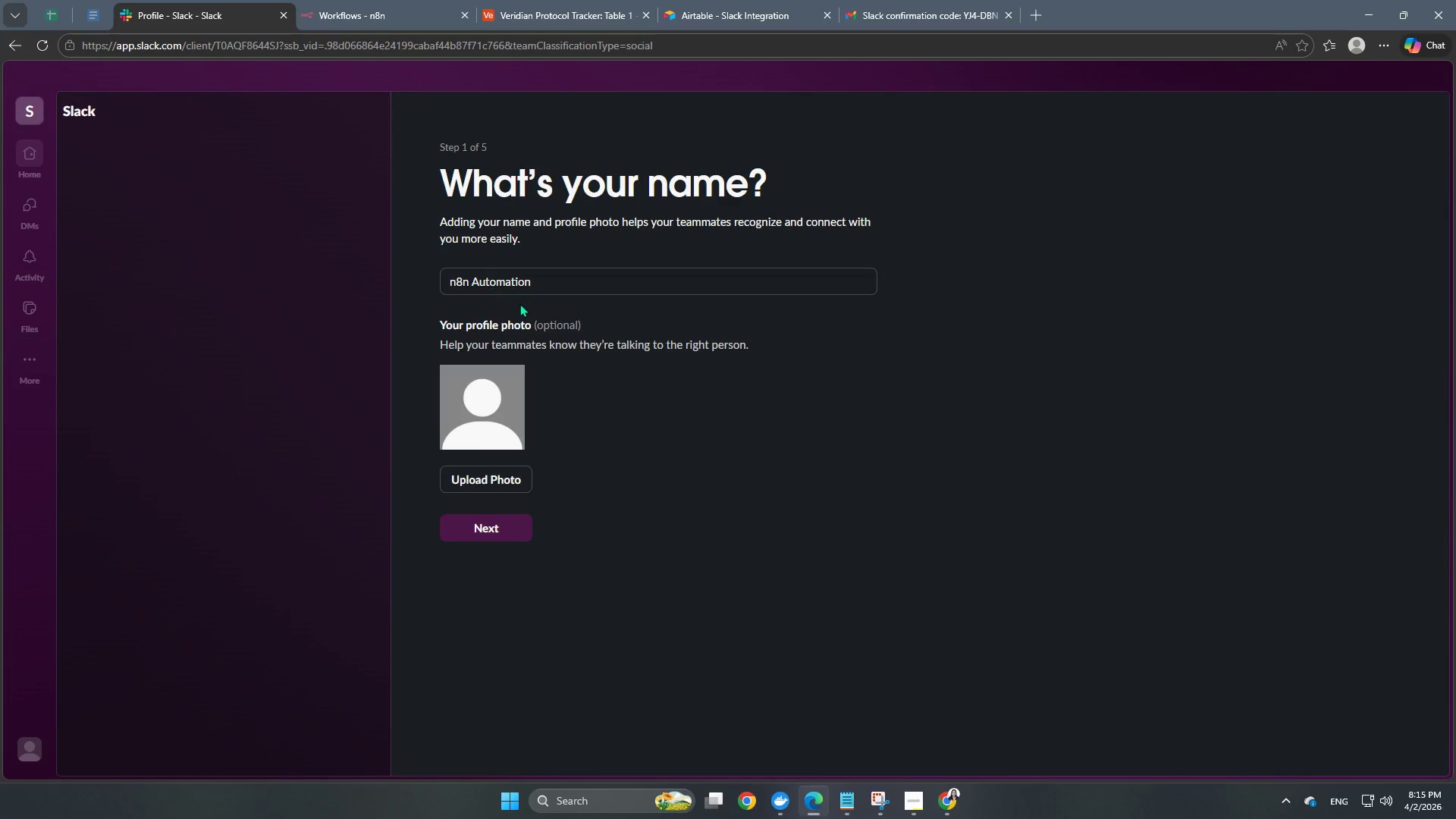 
left_click([529, 294])
 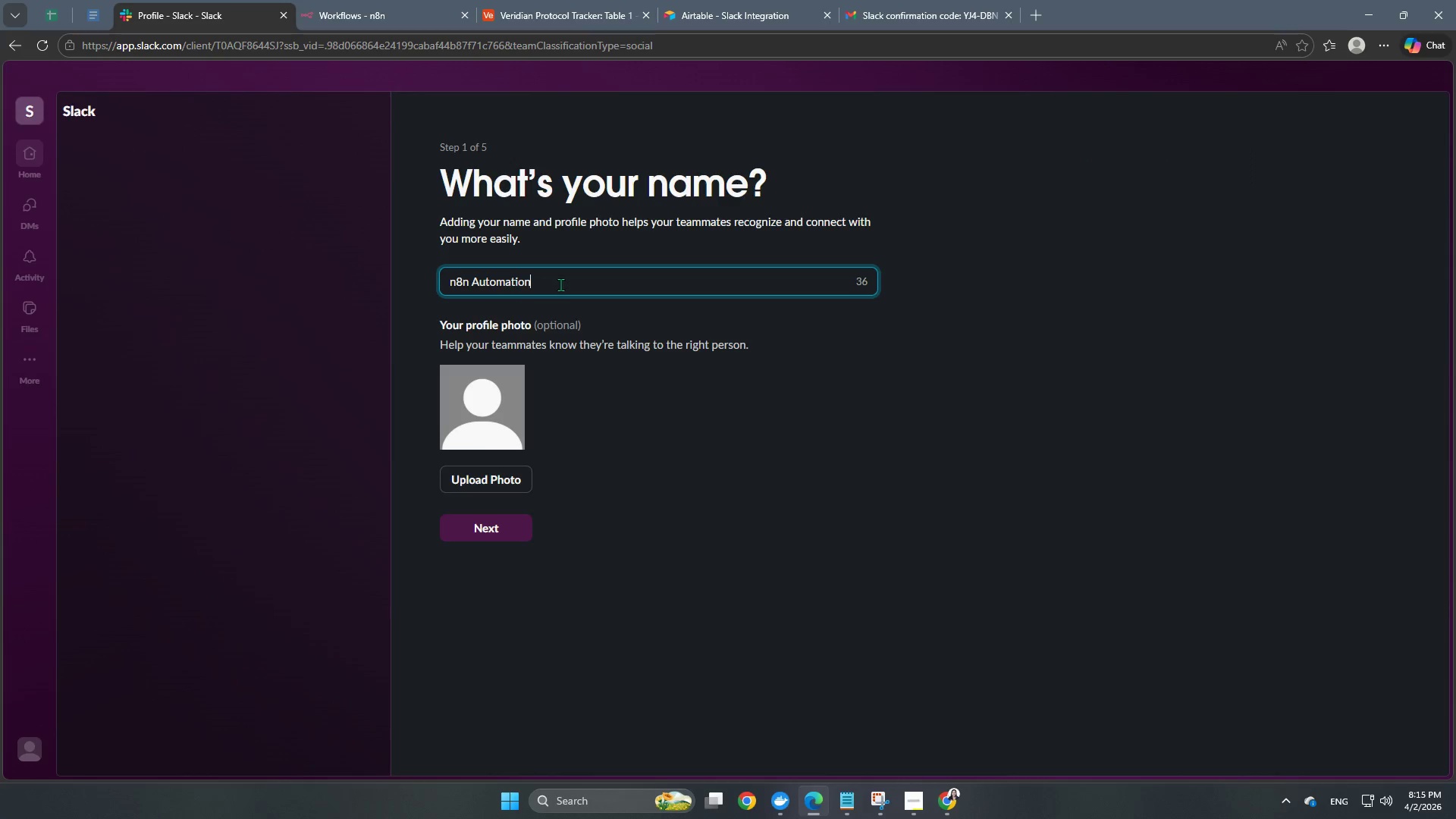 
left_click_drag(start_coordinate=[560, 284], to_coordinate=[315, 276])
 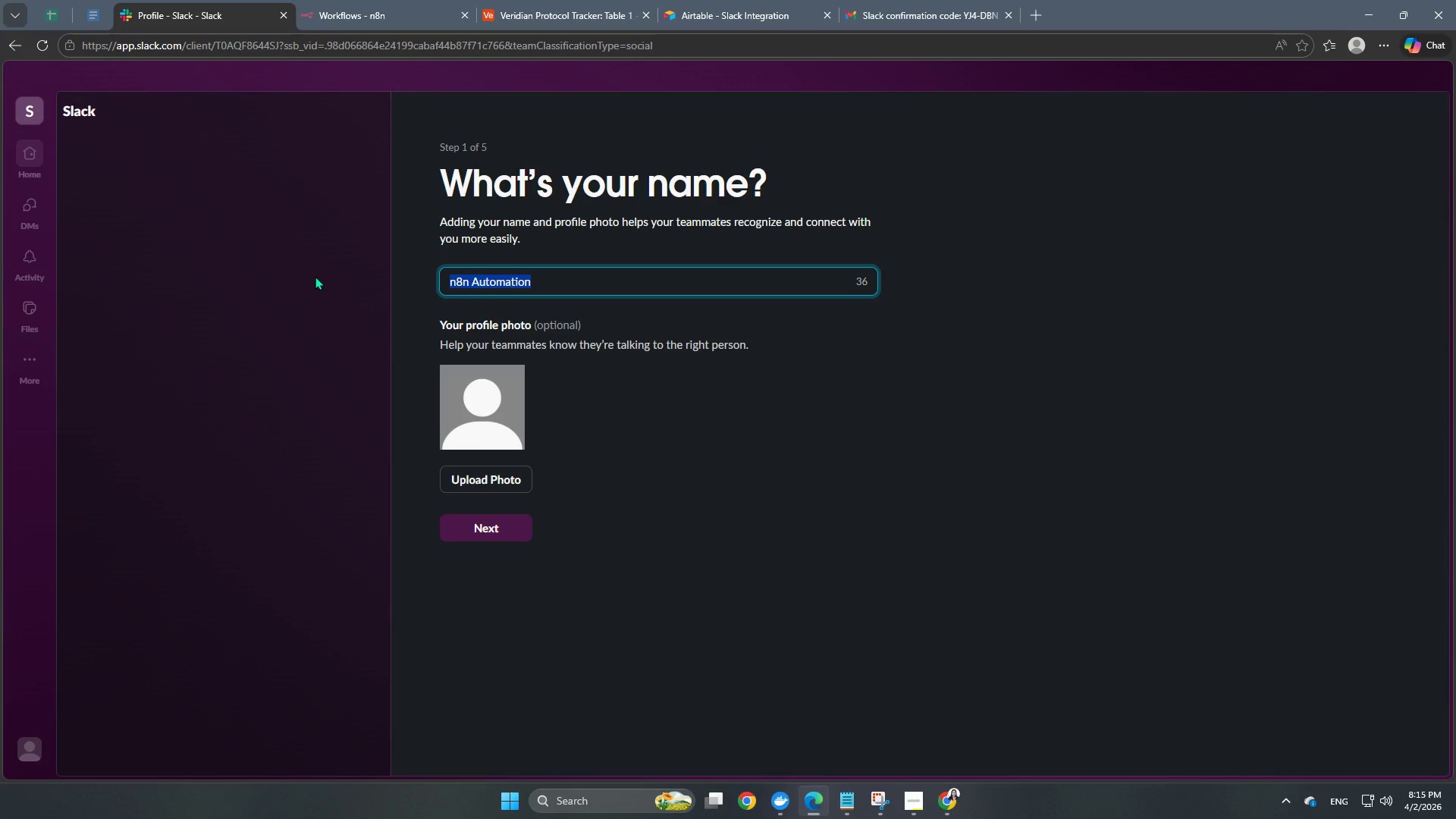 
key(Shift+V)
 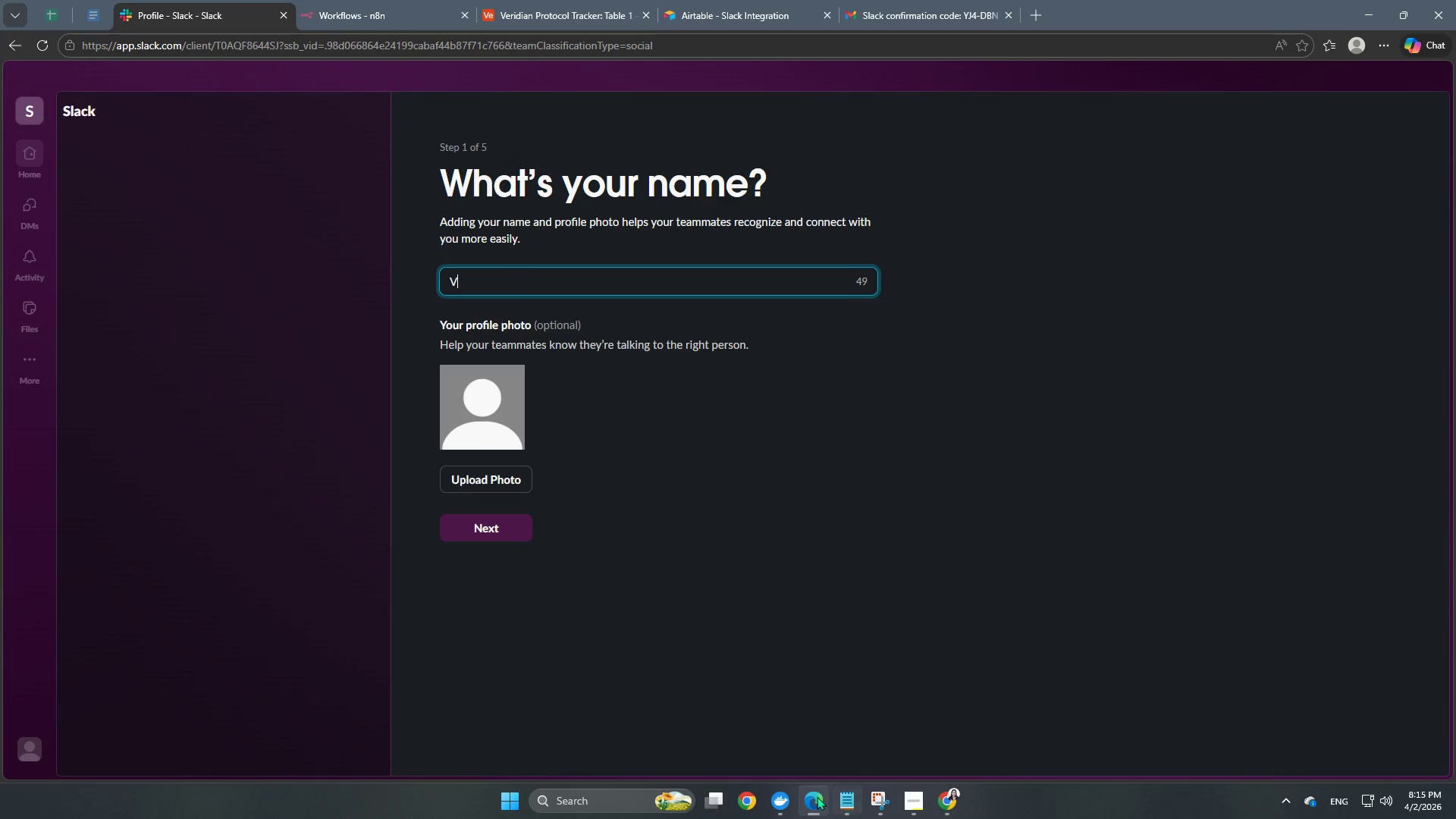 
left_click([907, 797])